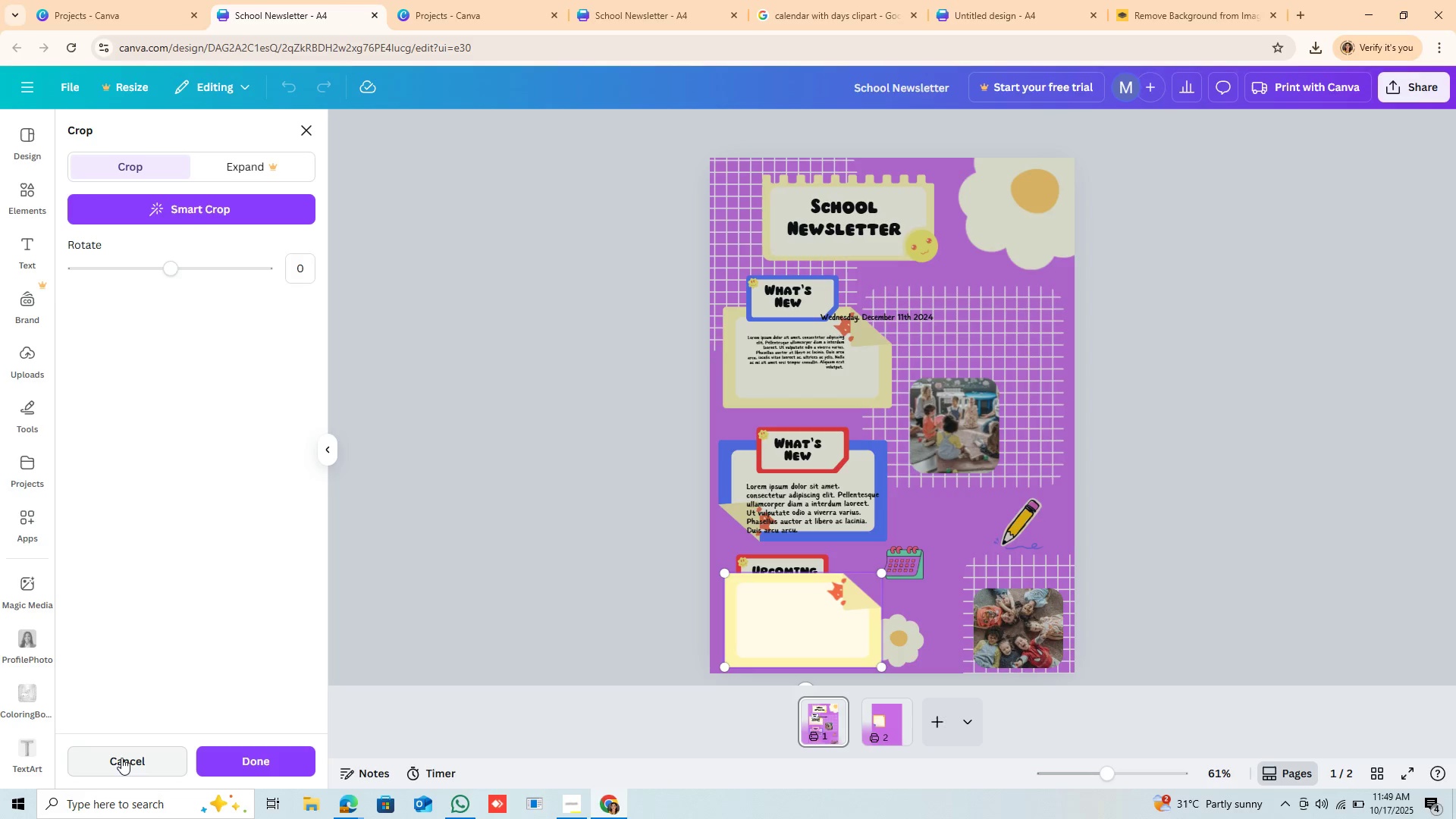 
left_click([121, 758])
 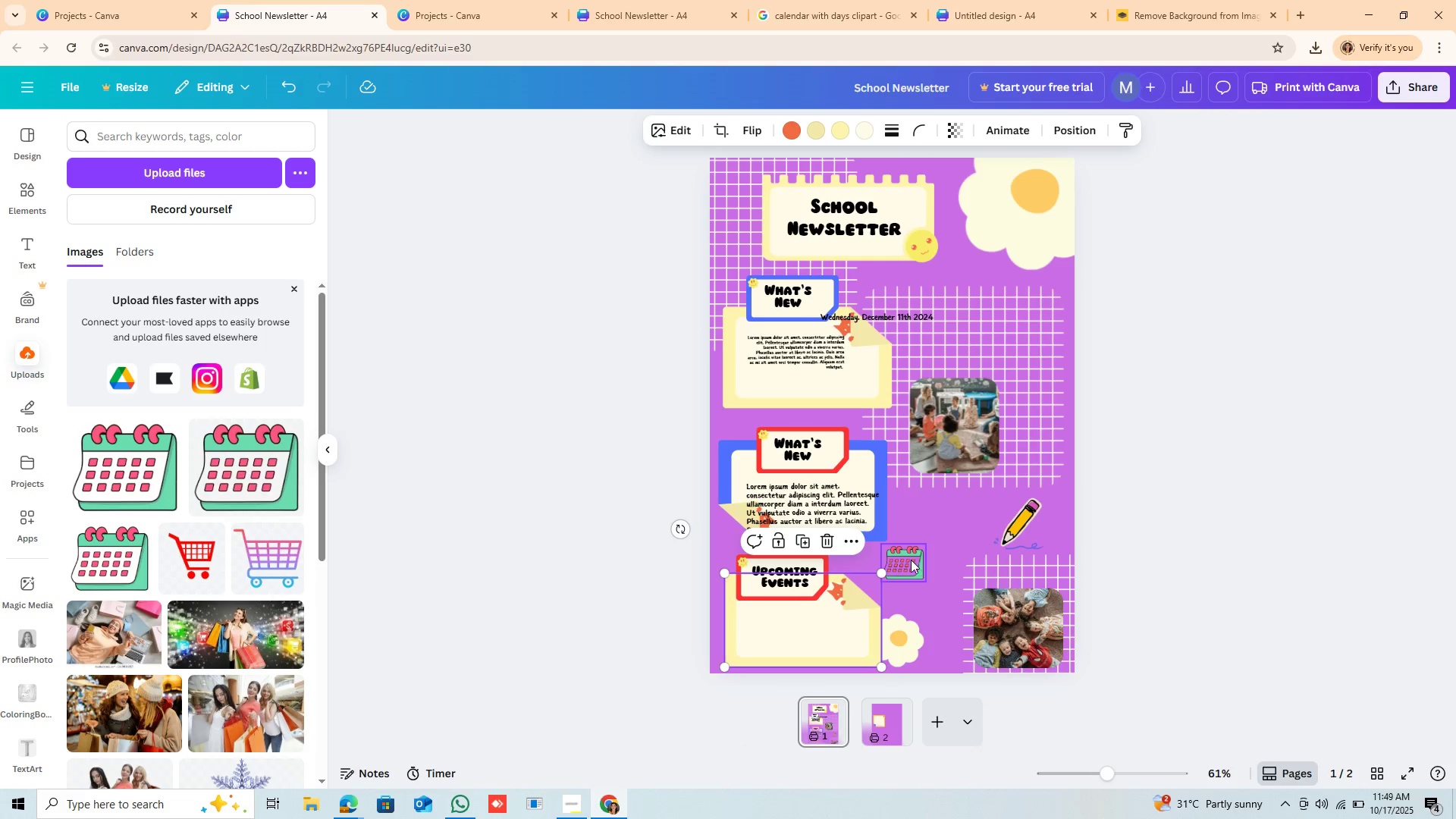 
left_click_drag(start_coordinate=[894, 560], to_coordinate=[847, 585])
 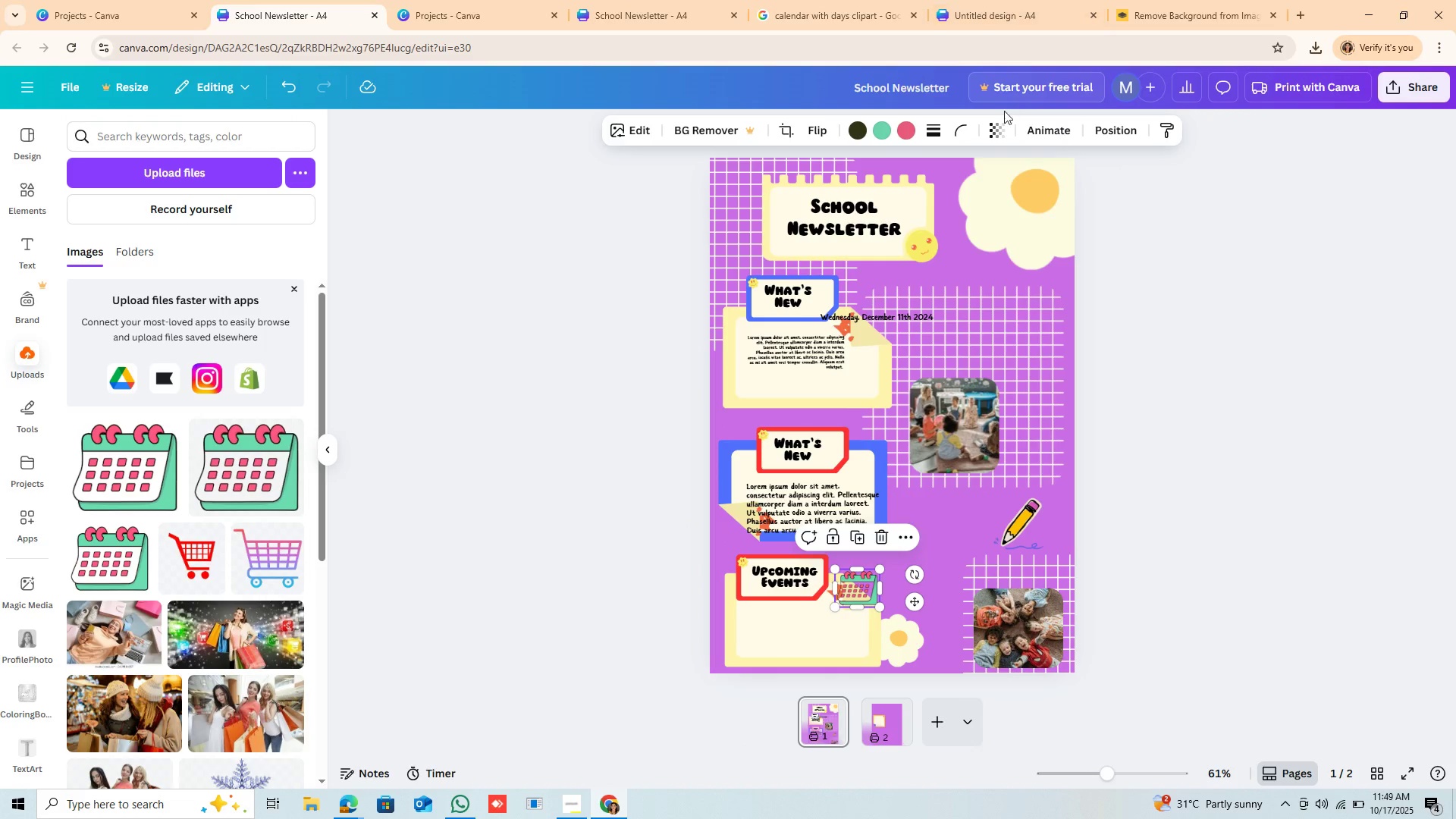 
left_click([999, 128])
 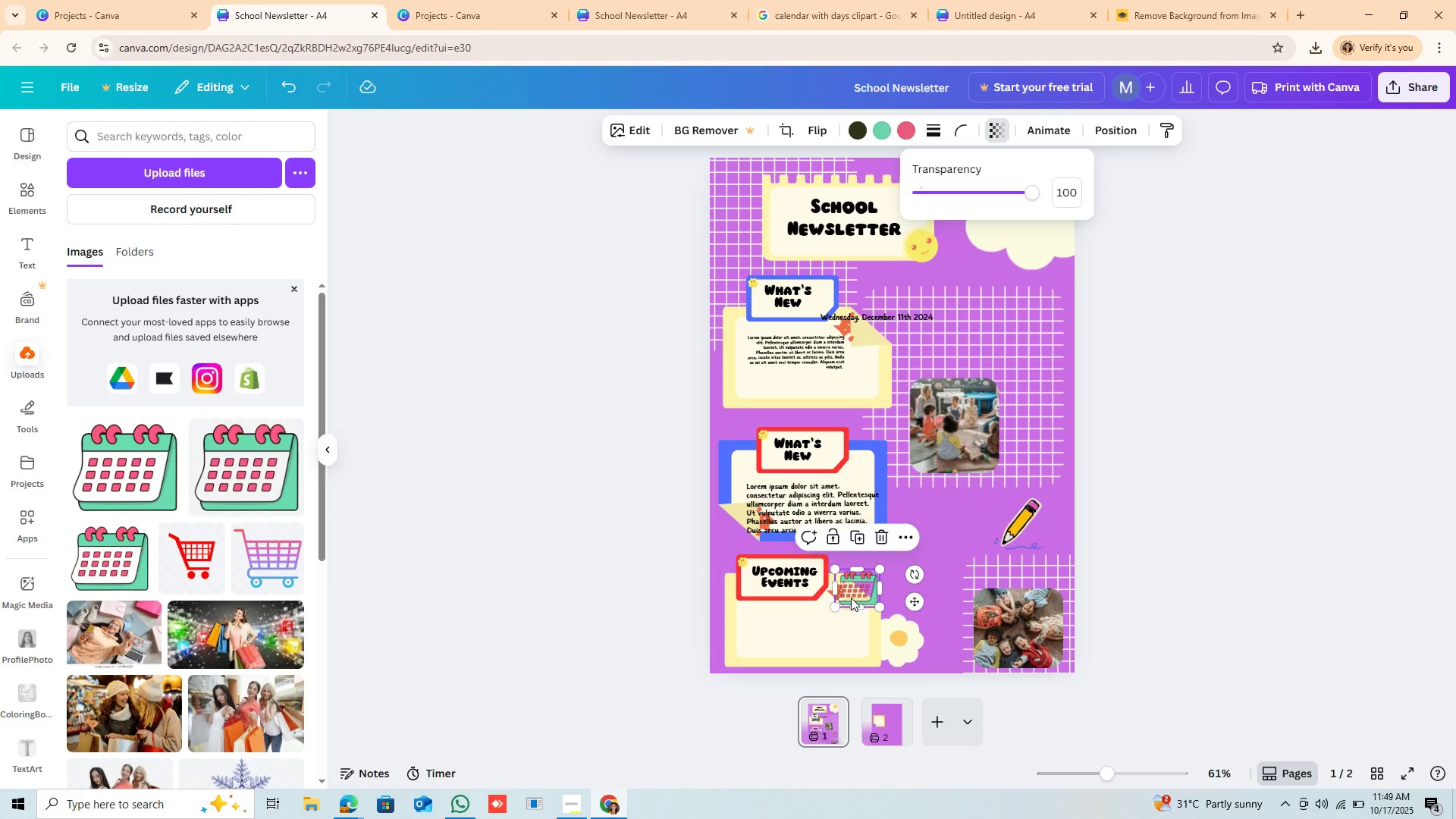 
left_click_drag(start_coordinate=[861, 591], to_coordinate=[855, 563])
 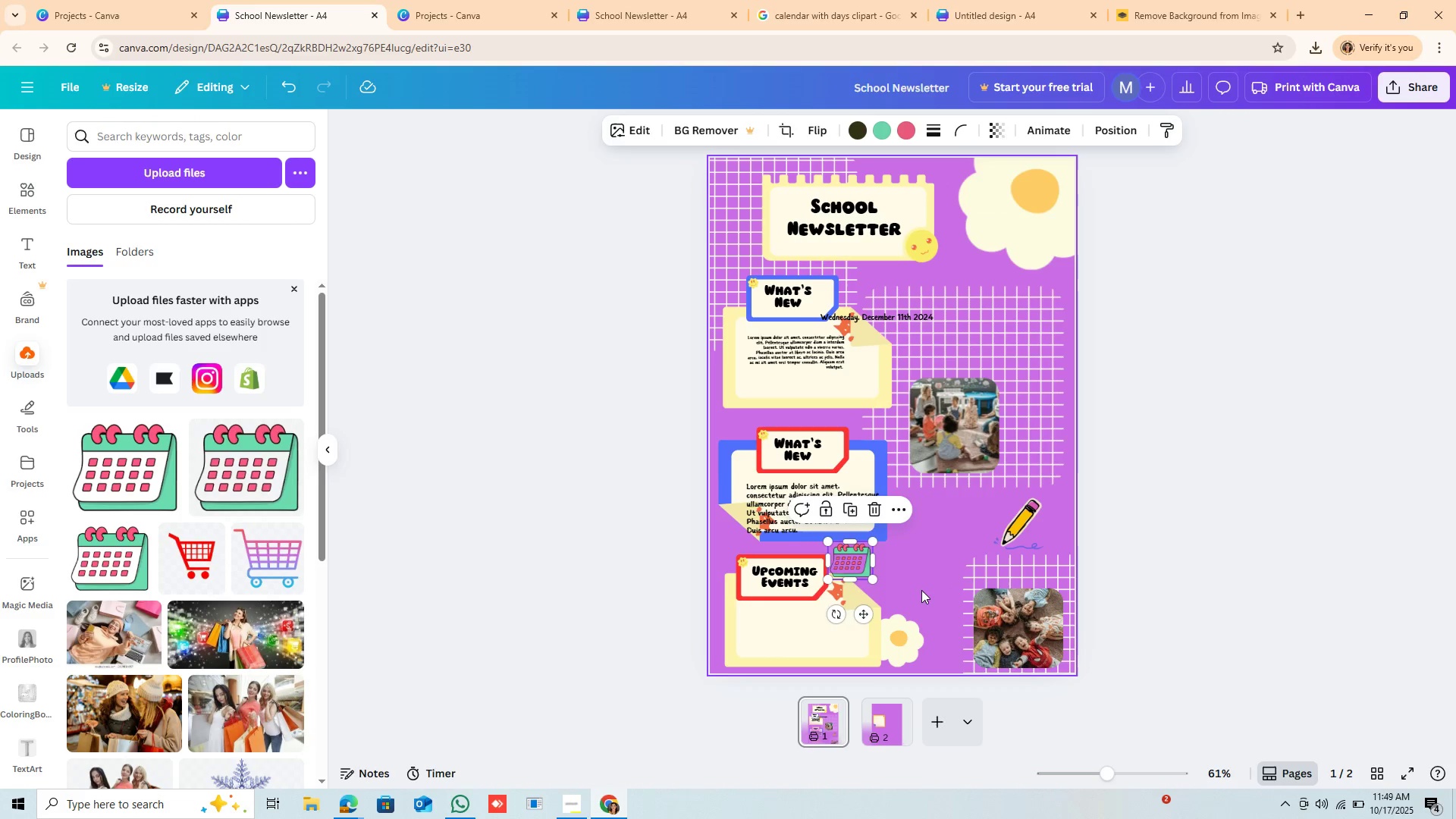 
left_click([921, 590])
 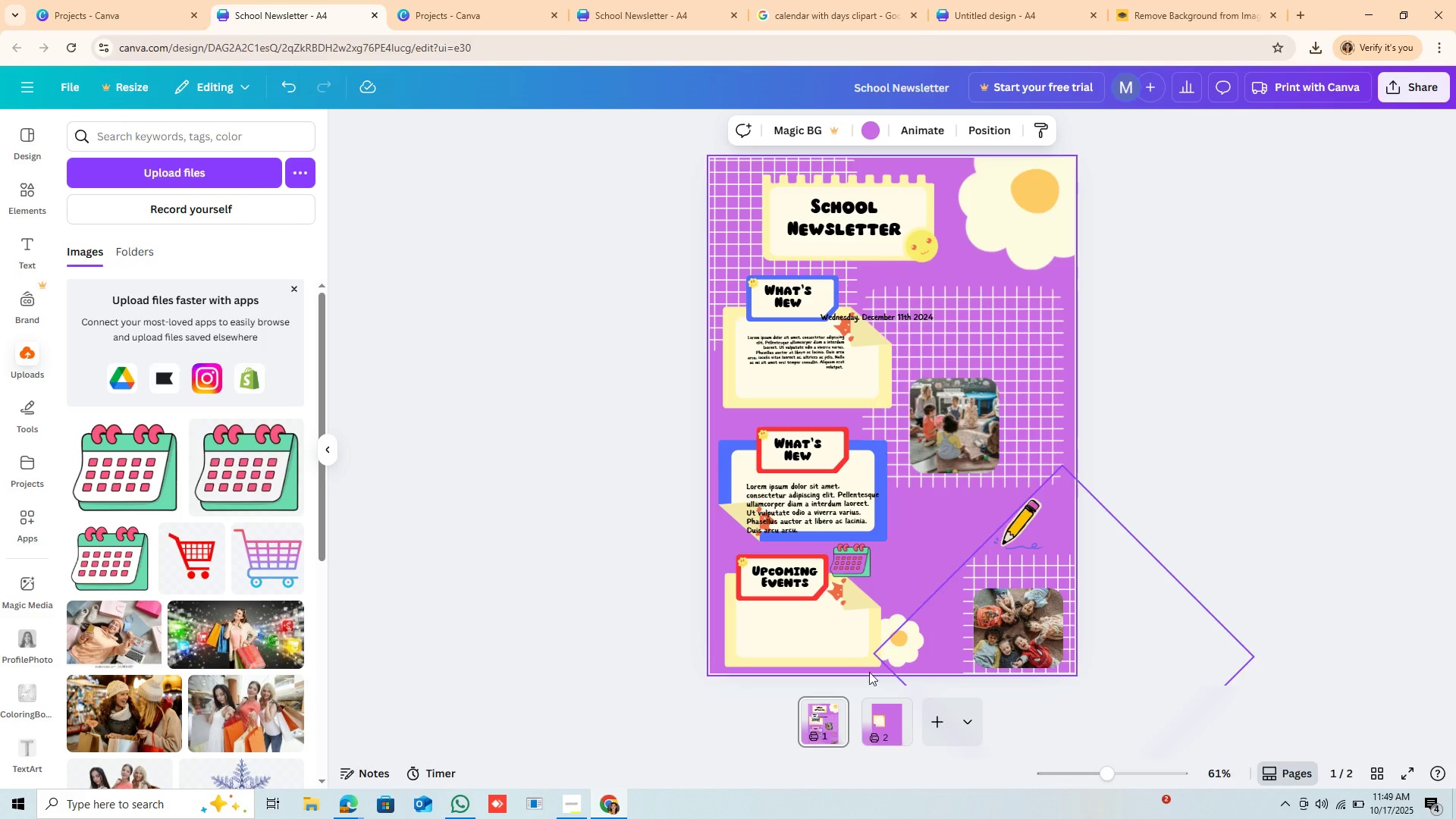 
left_click_drag(start_coordinate=[855, 557], to_coordinate=[761, 633])
 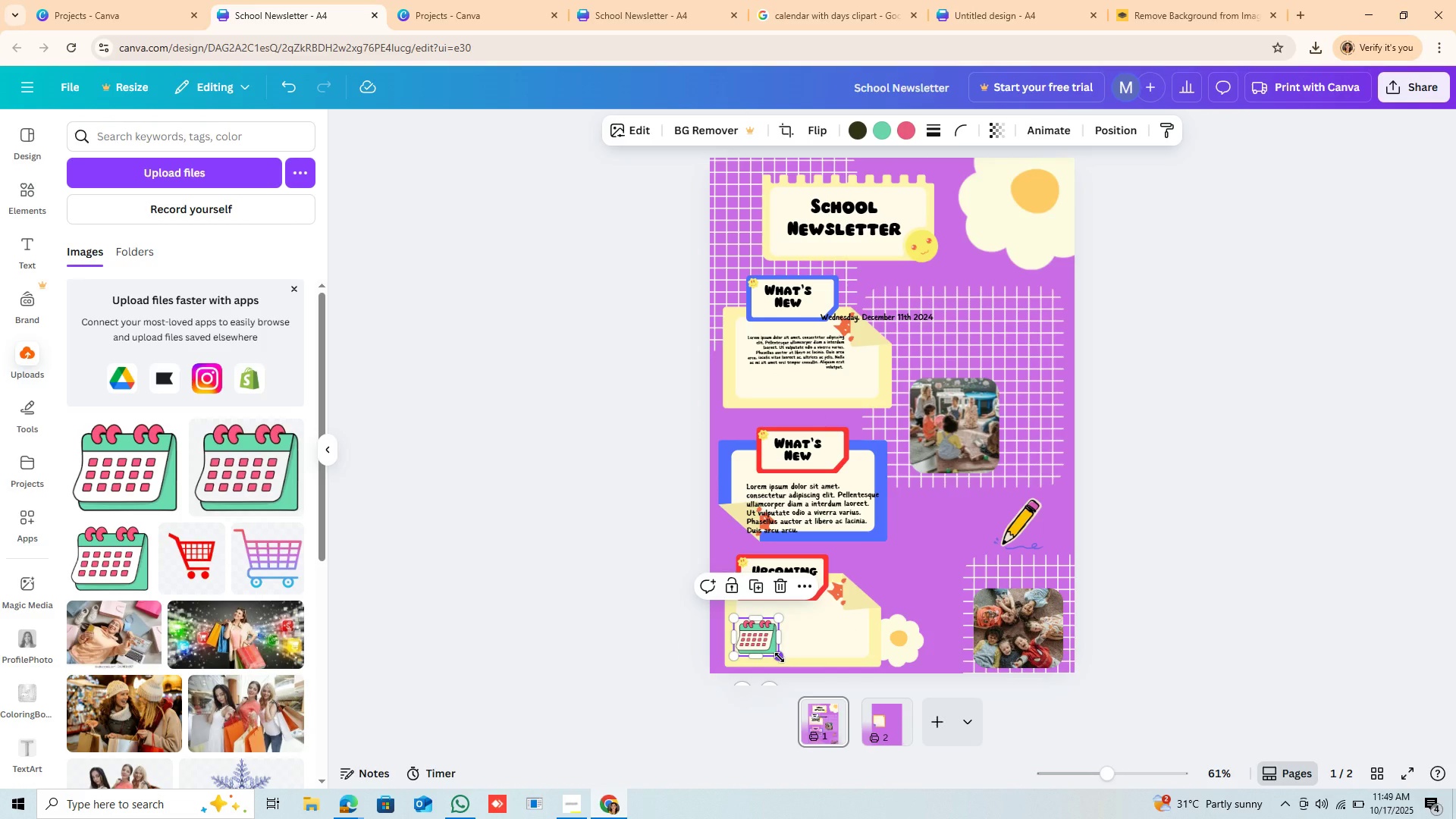 
left_click_drag(start_coordinate=[780, 657], to_coordinate=[768, 635])
 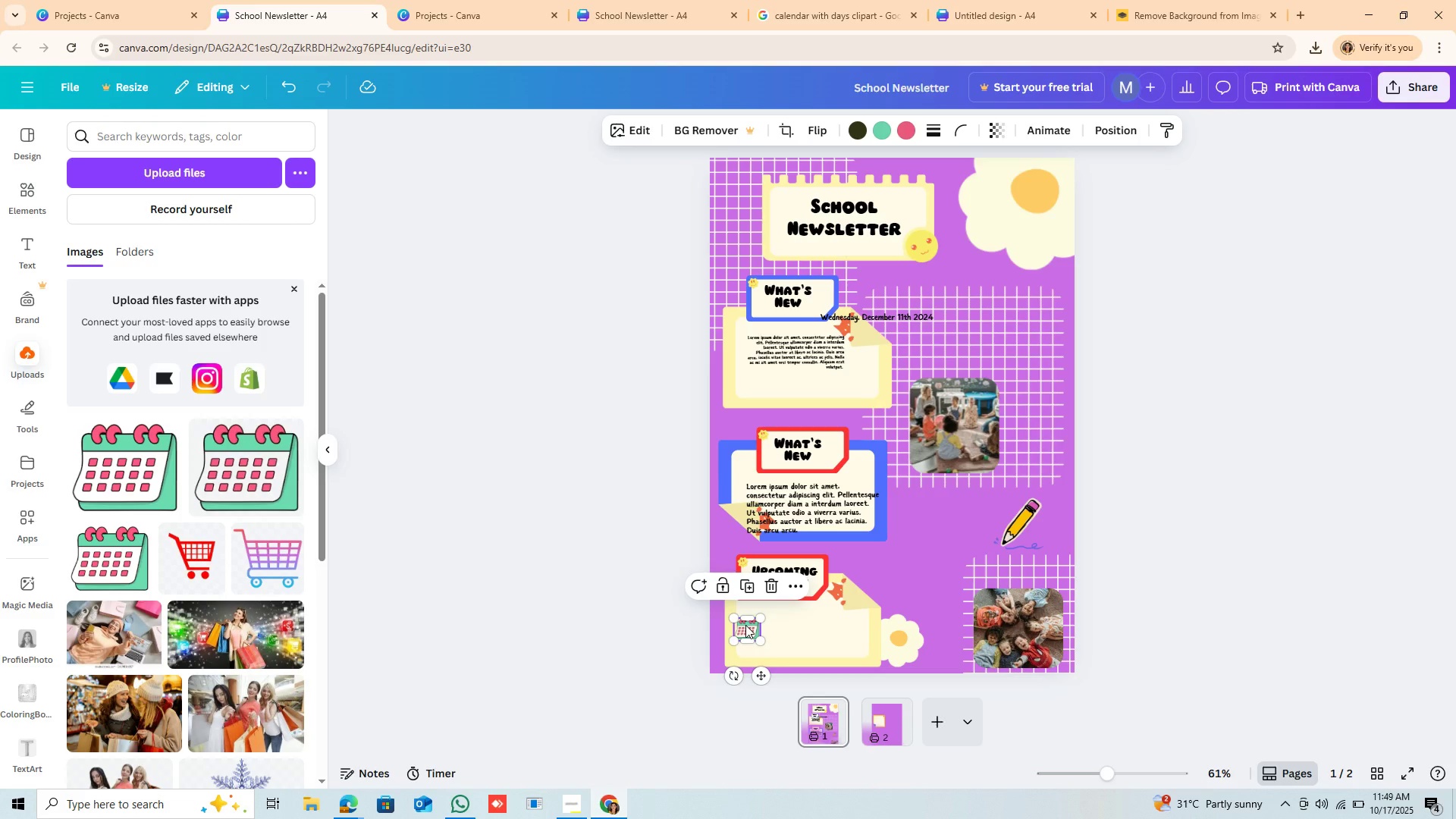 
left_click_drag(start_coordinate=[745, 625], to_coordinate=[749, 642])
 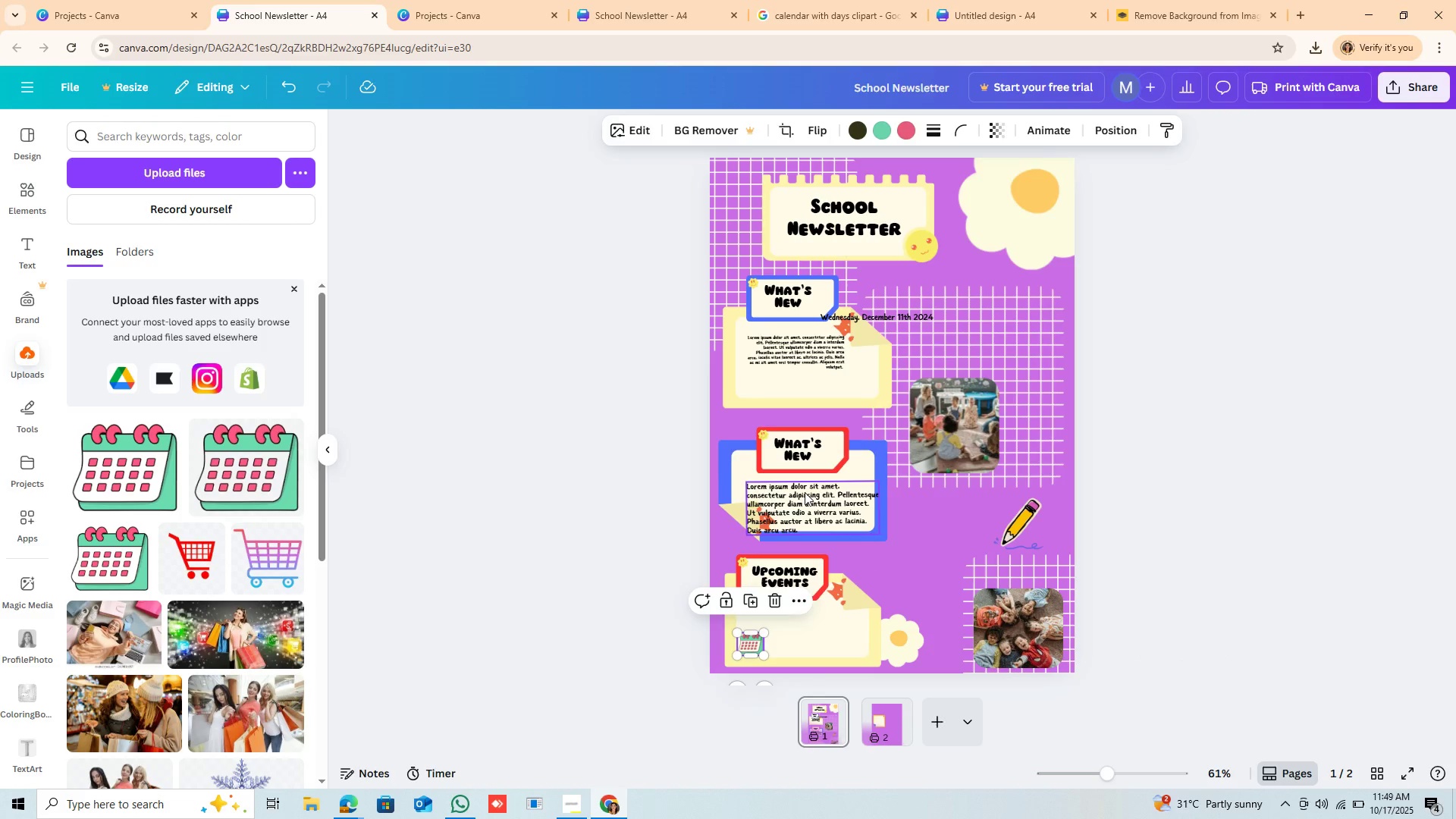 
left_click([805, 492])
 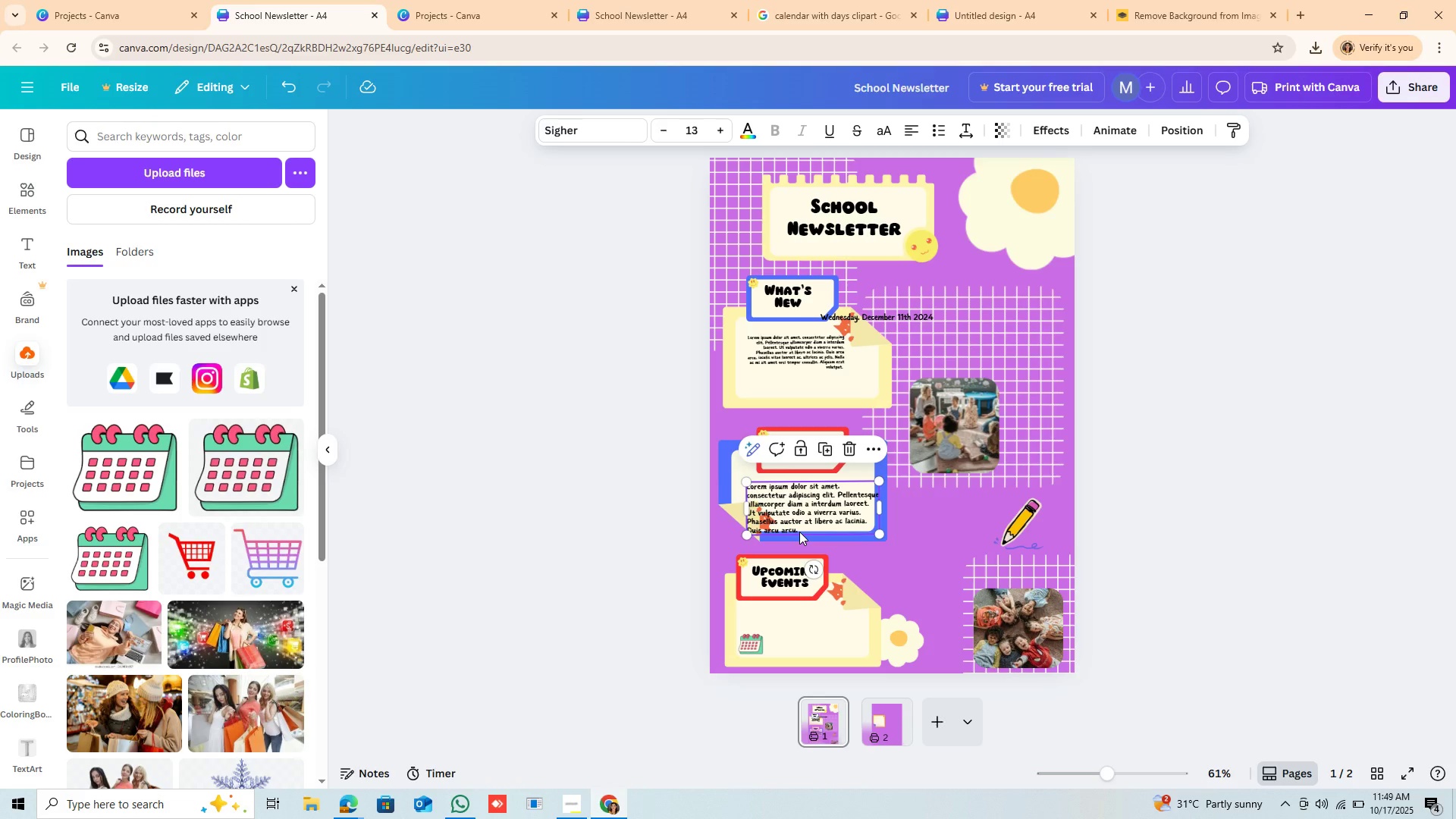 
wait(13.73)
 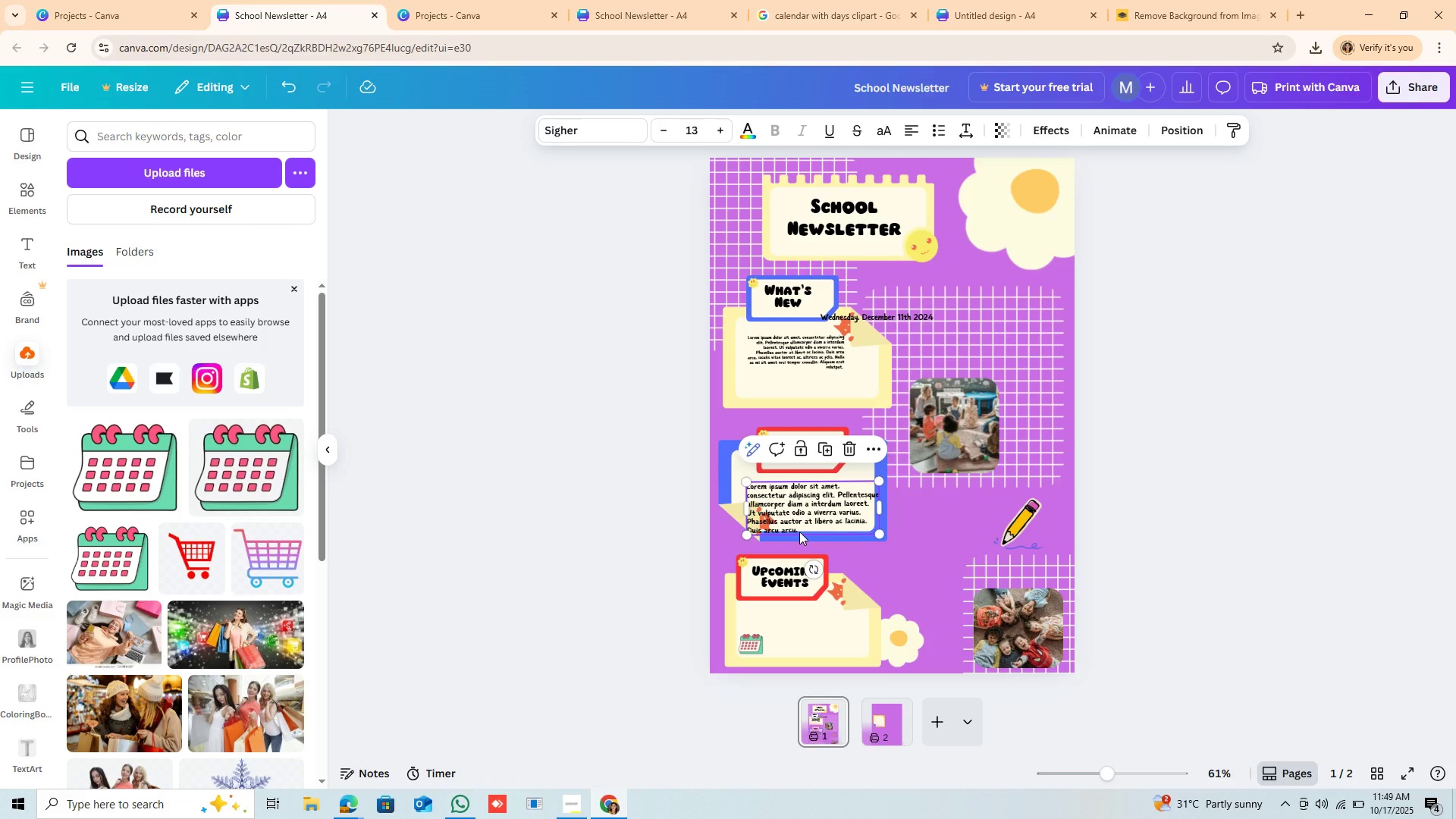 
left_click_drag(start_coordinate=[908, 639], to_coordinate=[905, 634])
 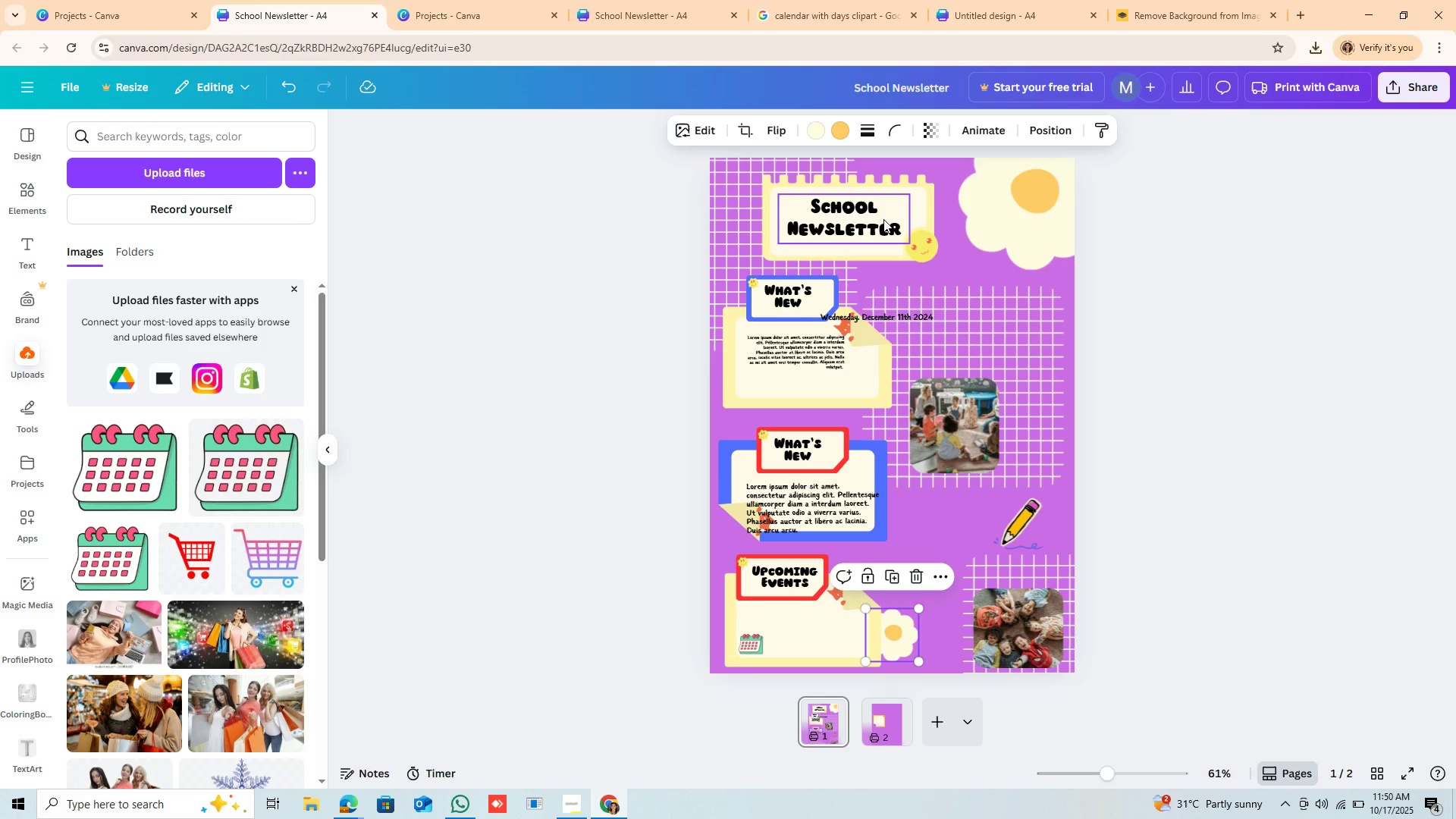 
left_click([883, 219])
 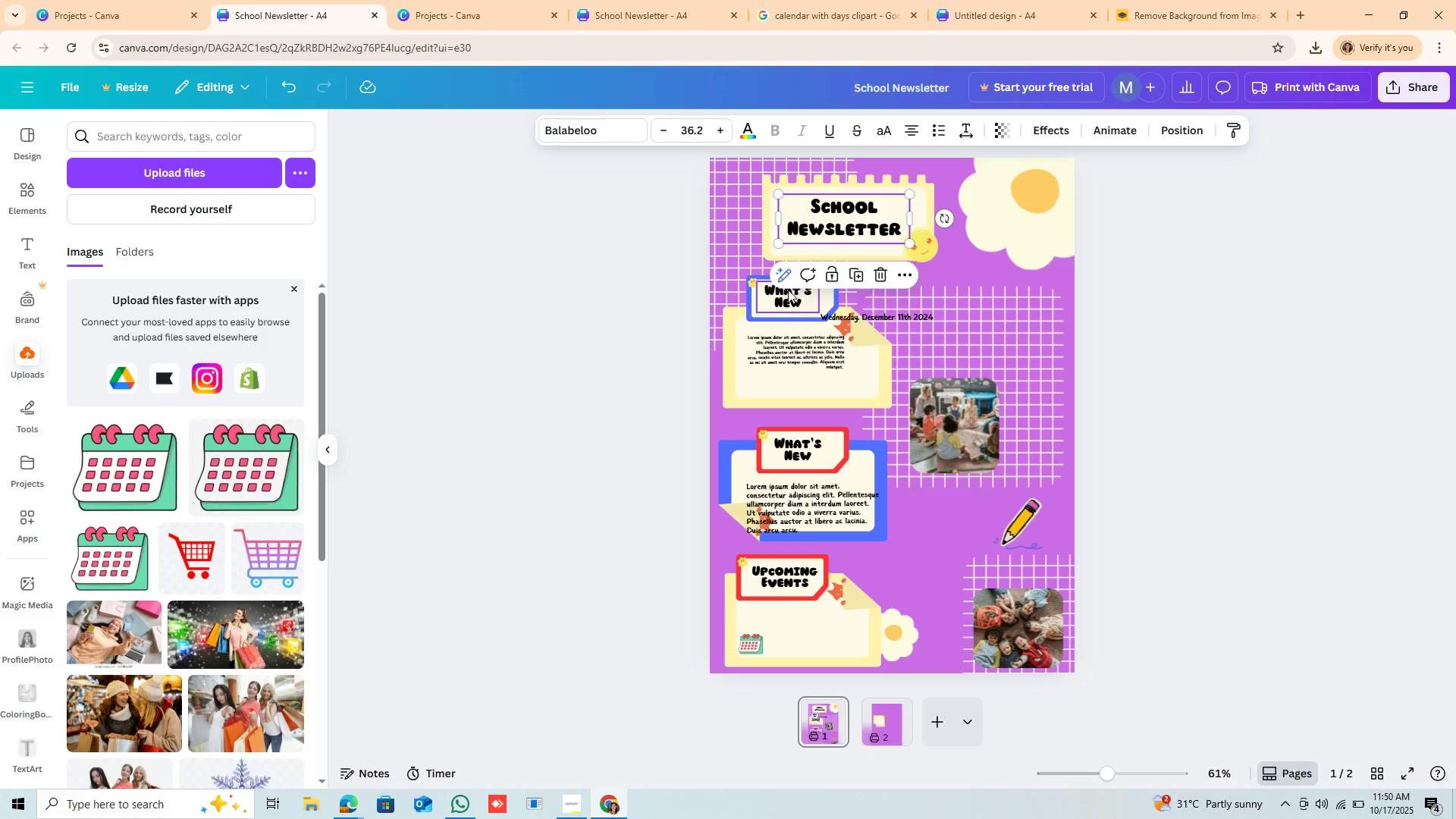 
wait(13.67)
 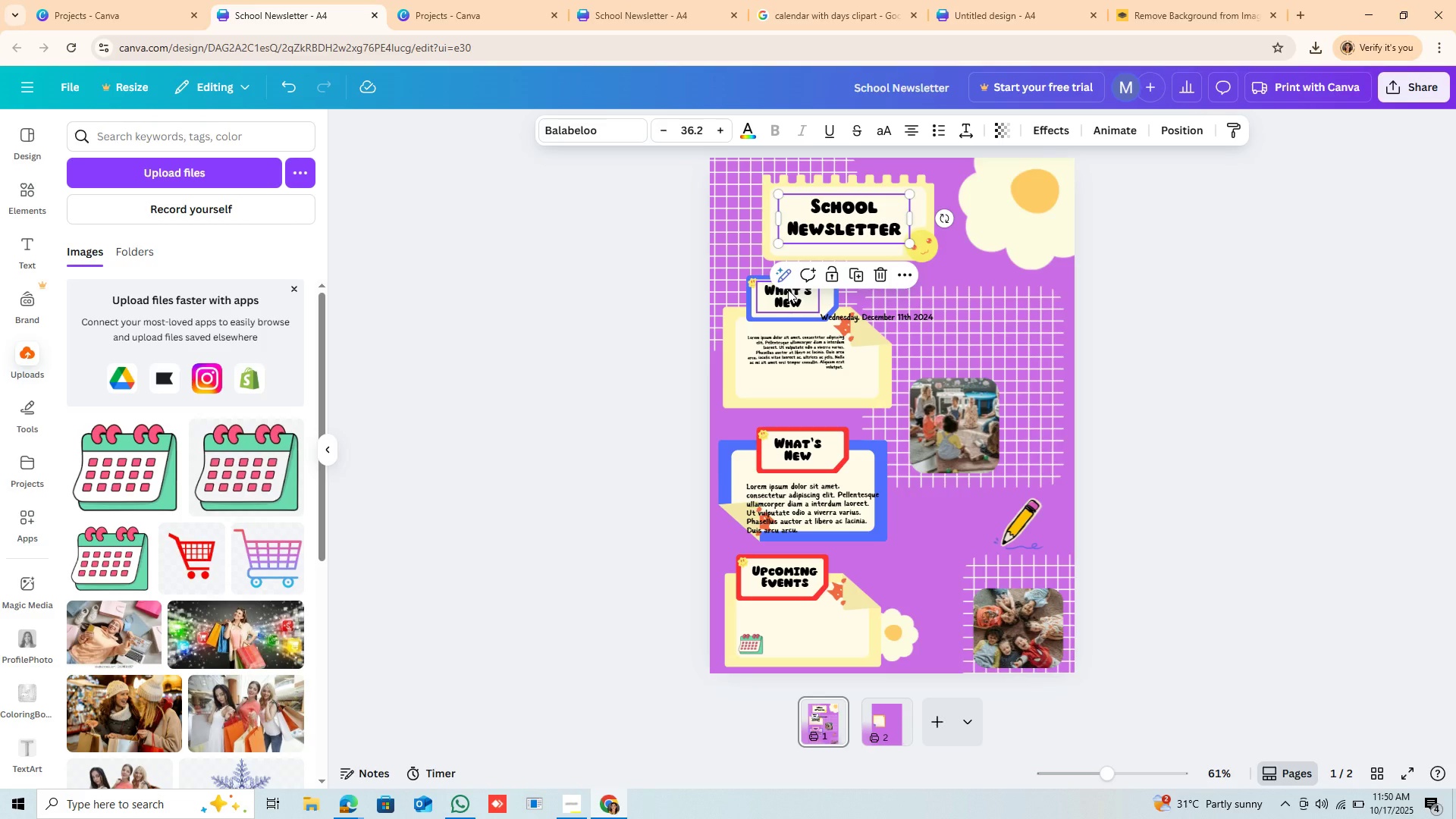 
left_click([573, 807])